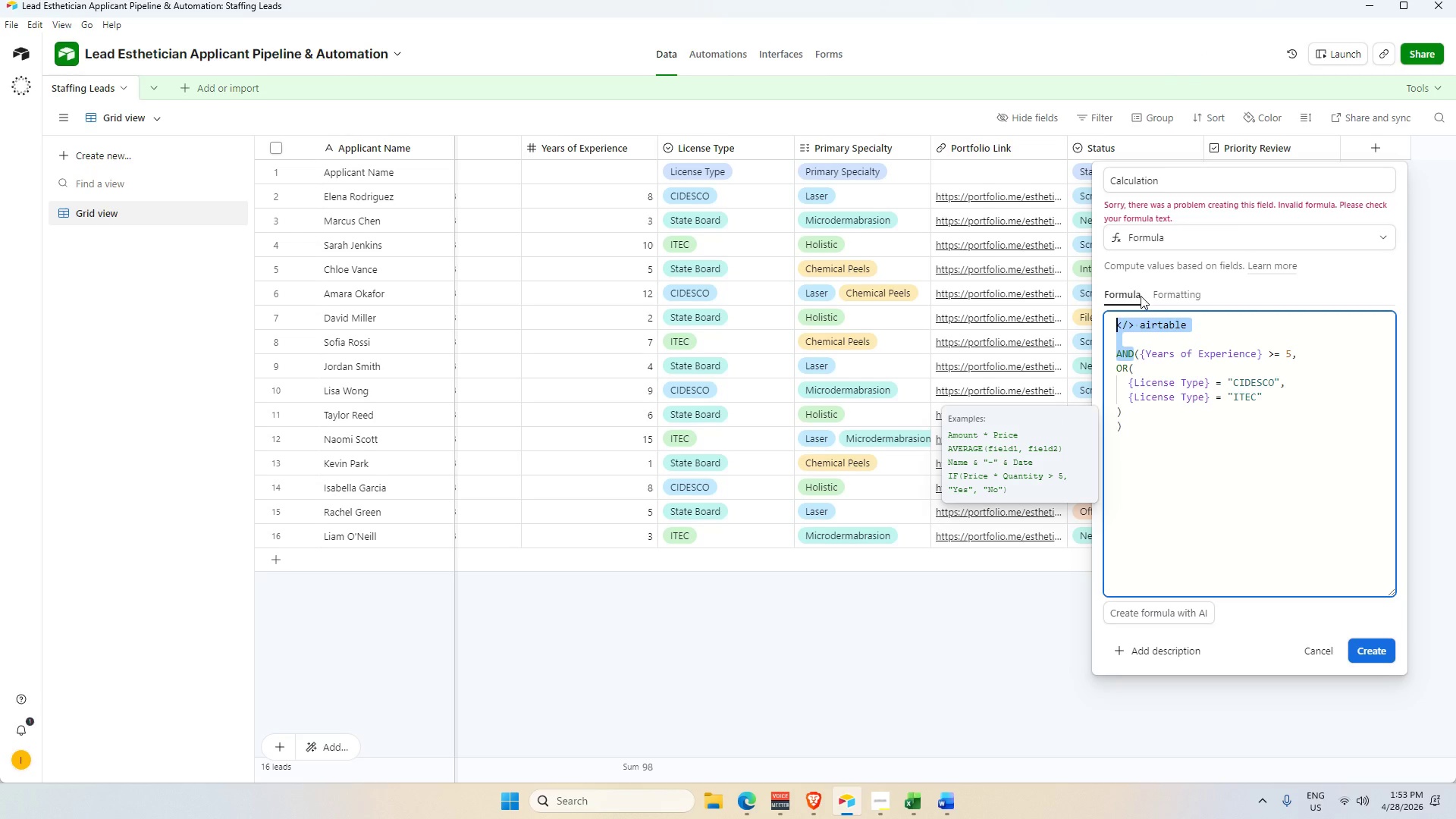 
key(Backspace)
 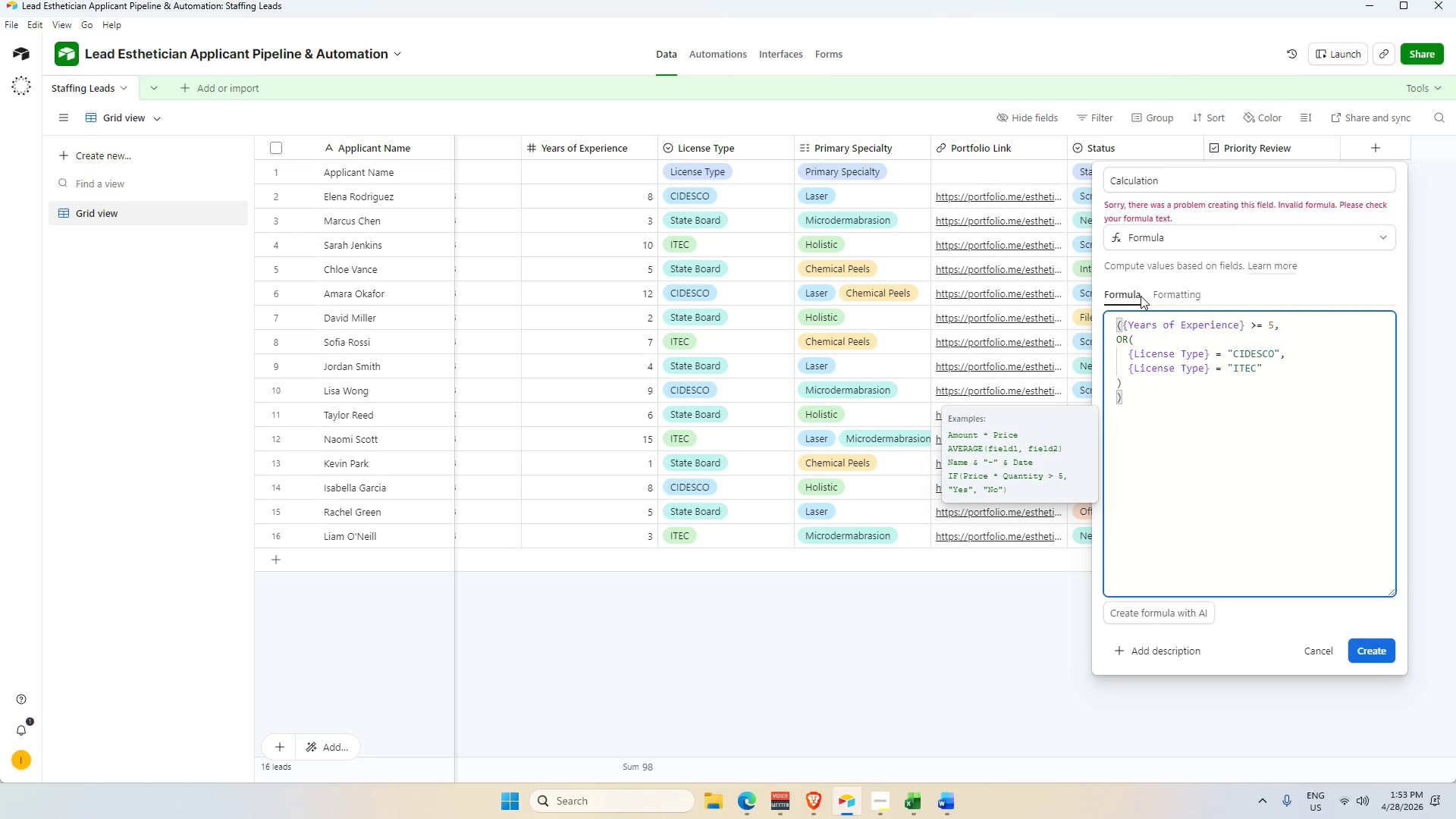 
key(Enter)
 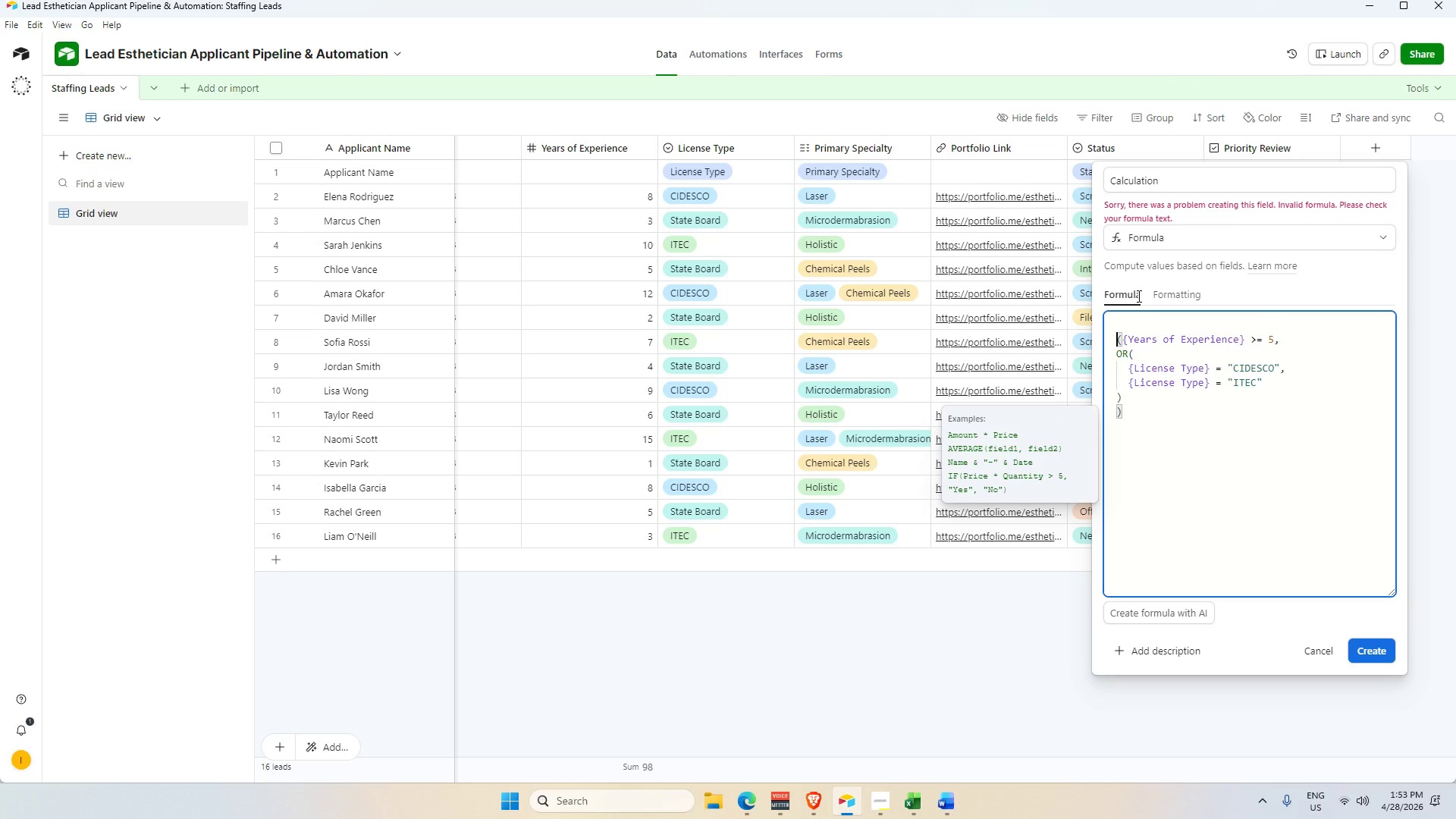 
key(Backspace)
 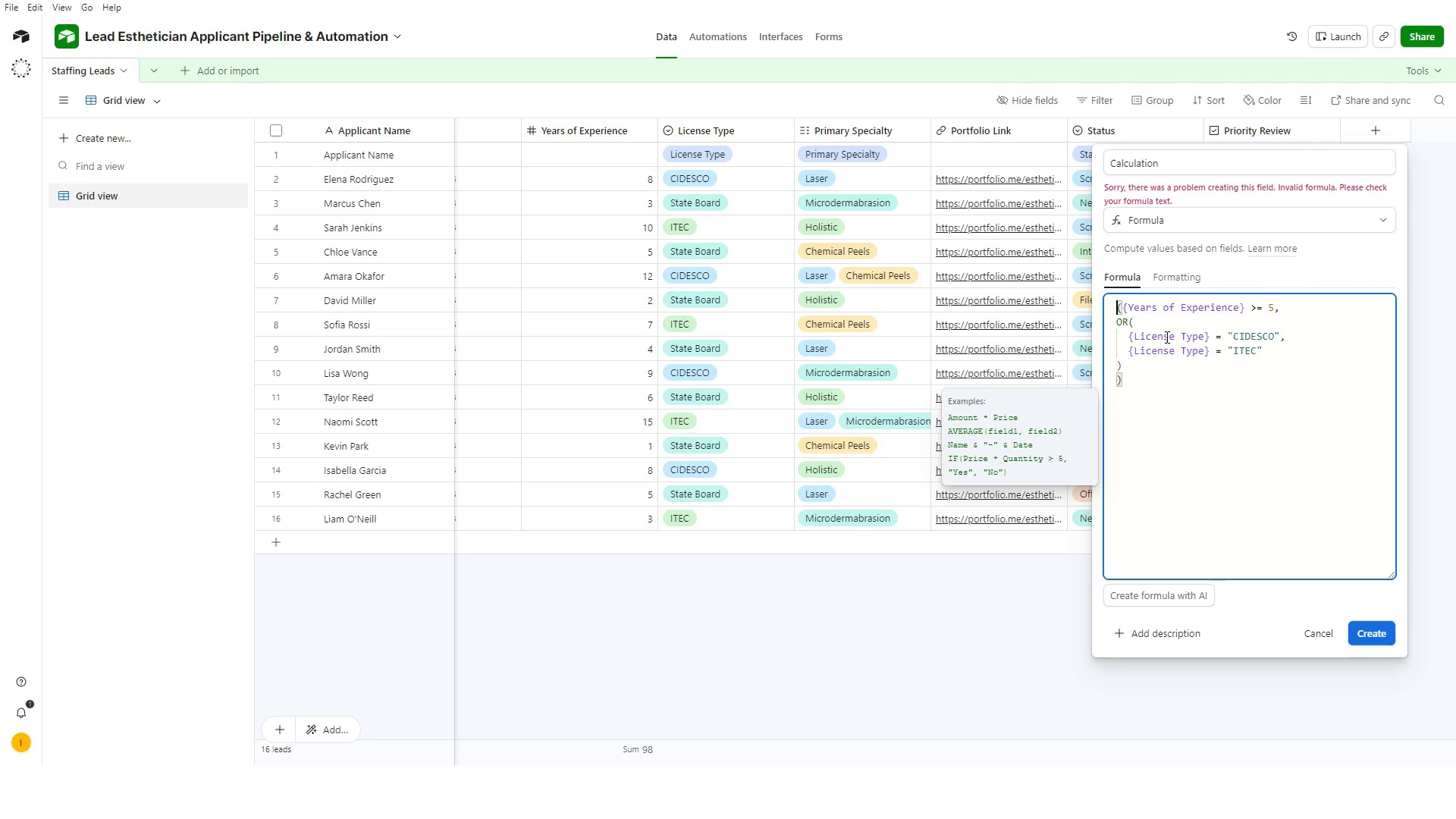 
key(F11)
 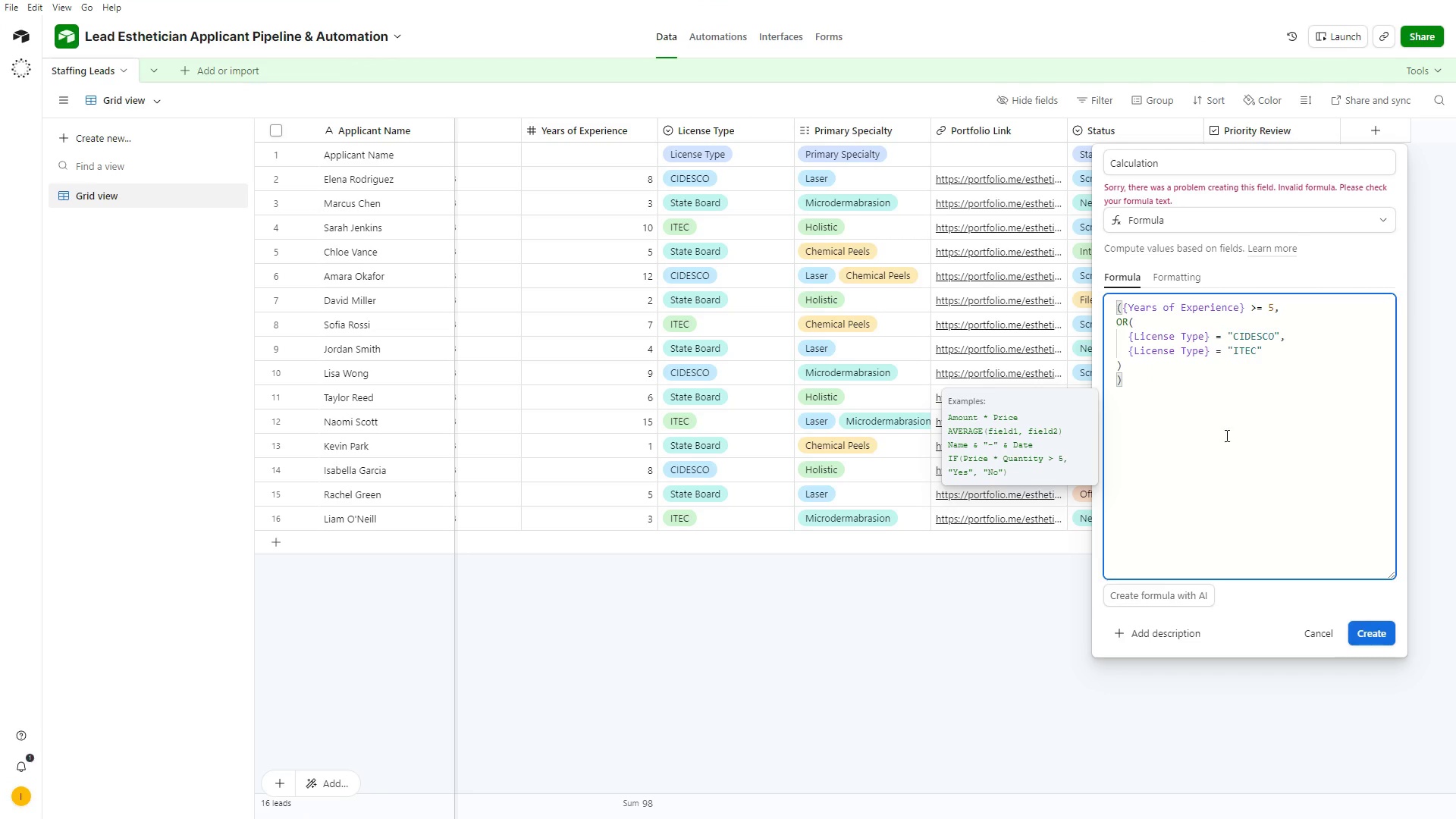 
key(Backspace)
 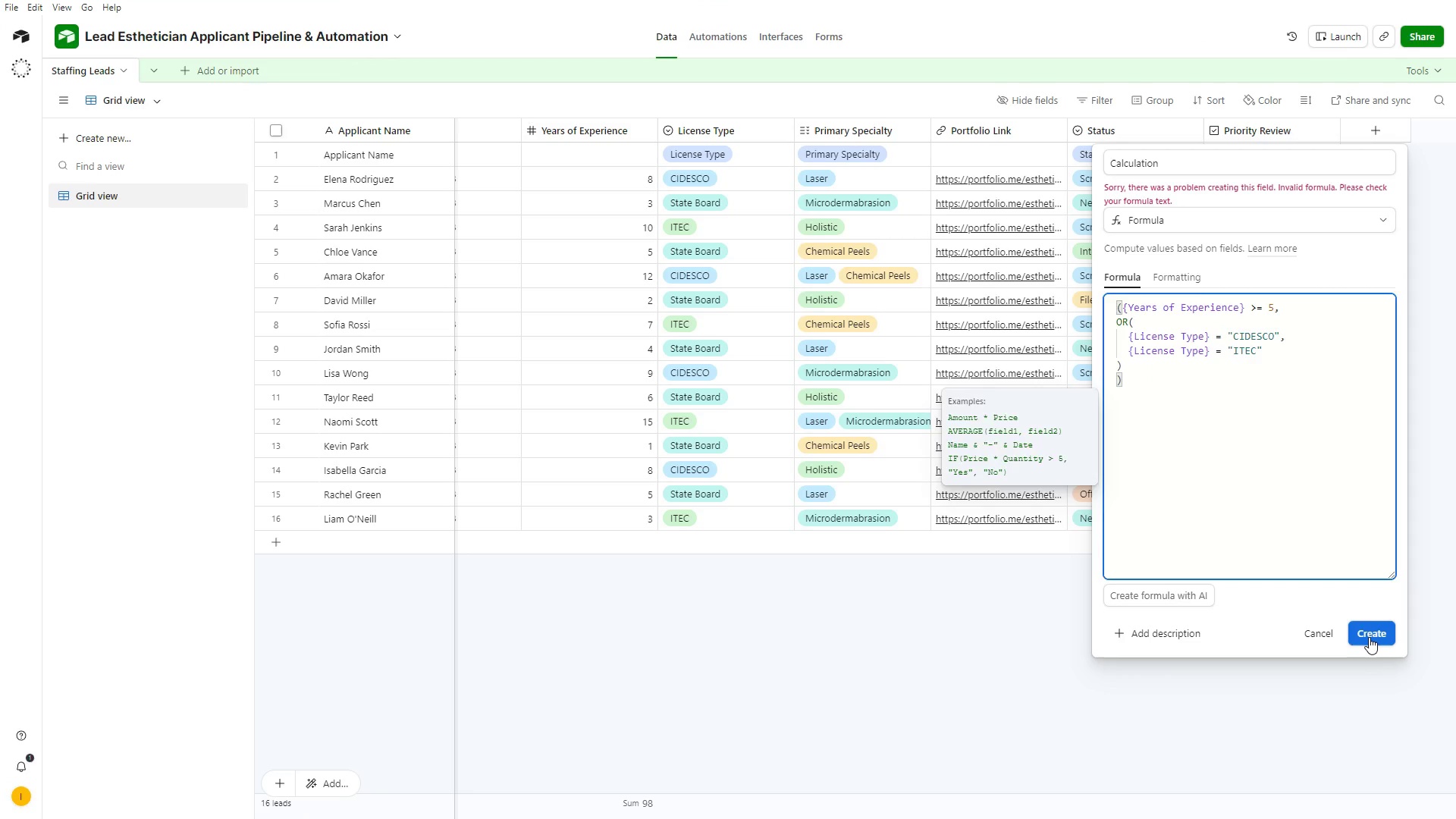 
left_click([1369, 637])
 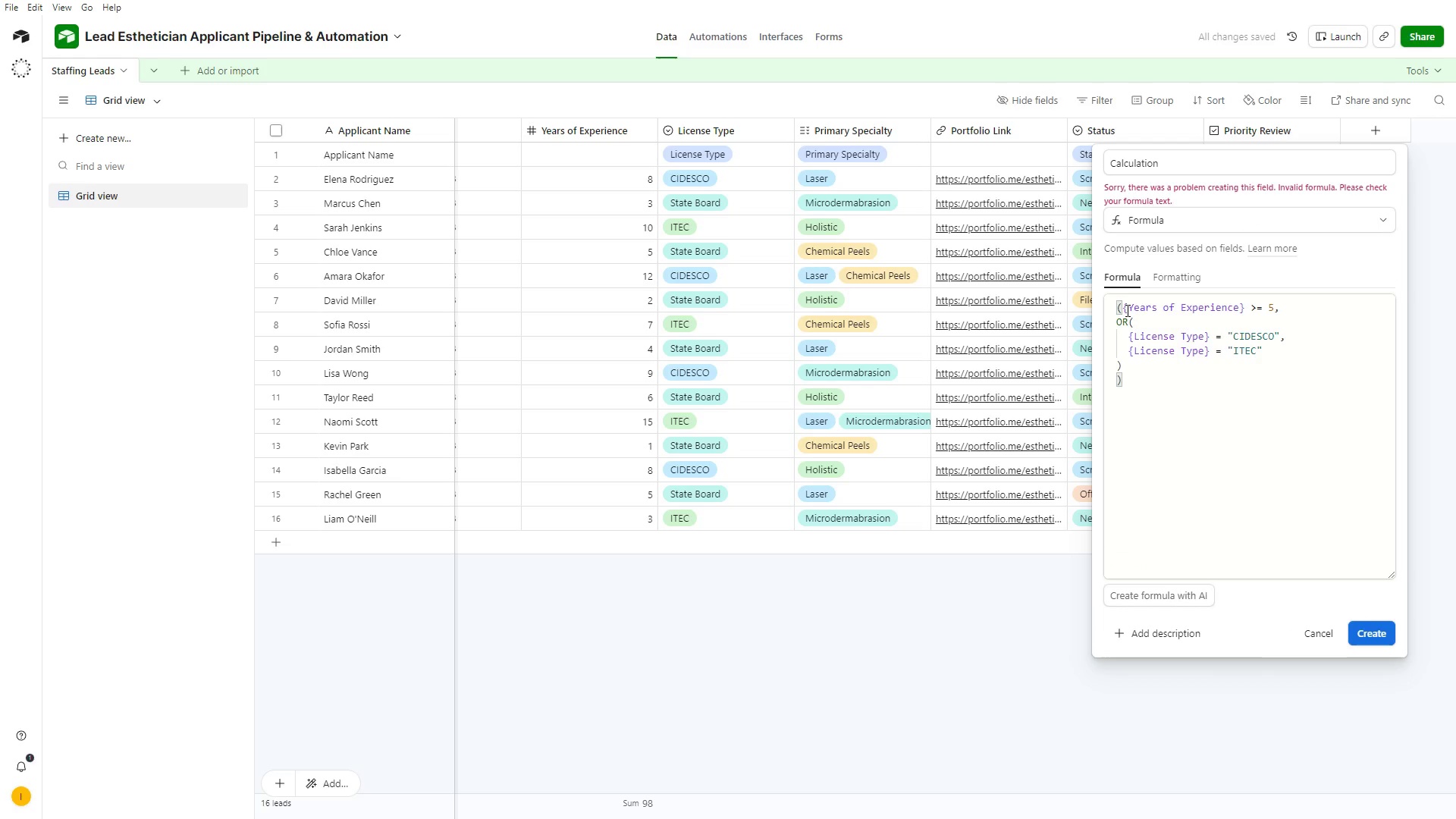 
left_click([1116, 306])
 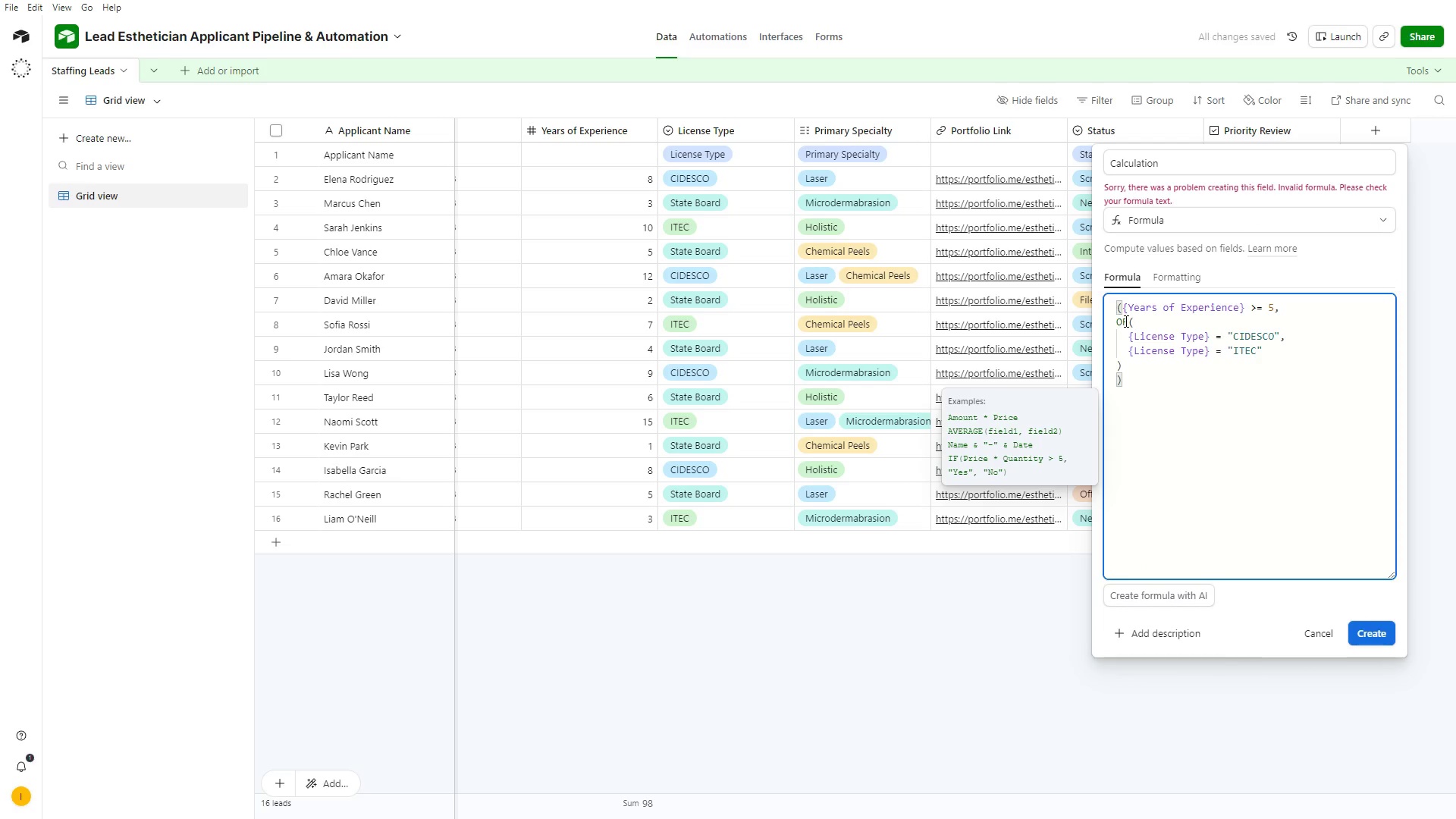 
type(AND)
 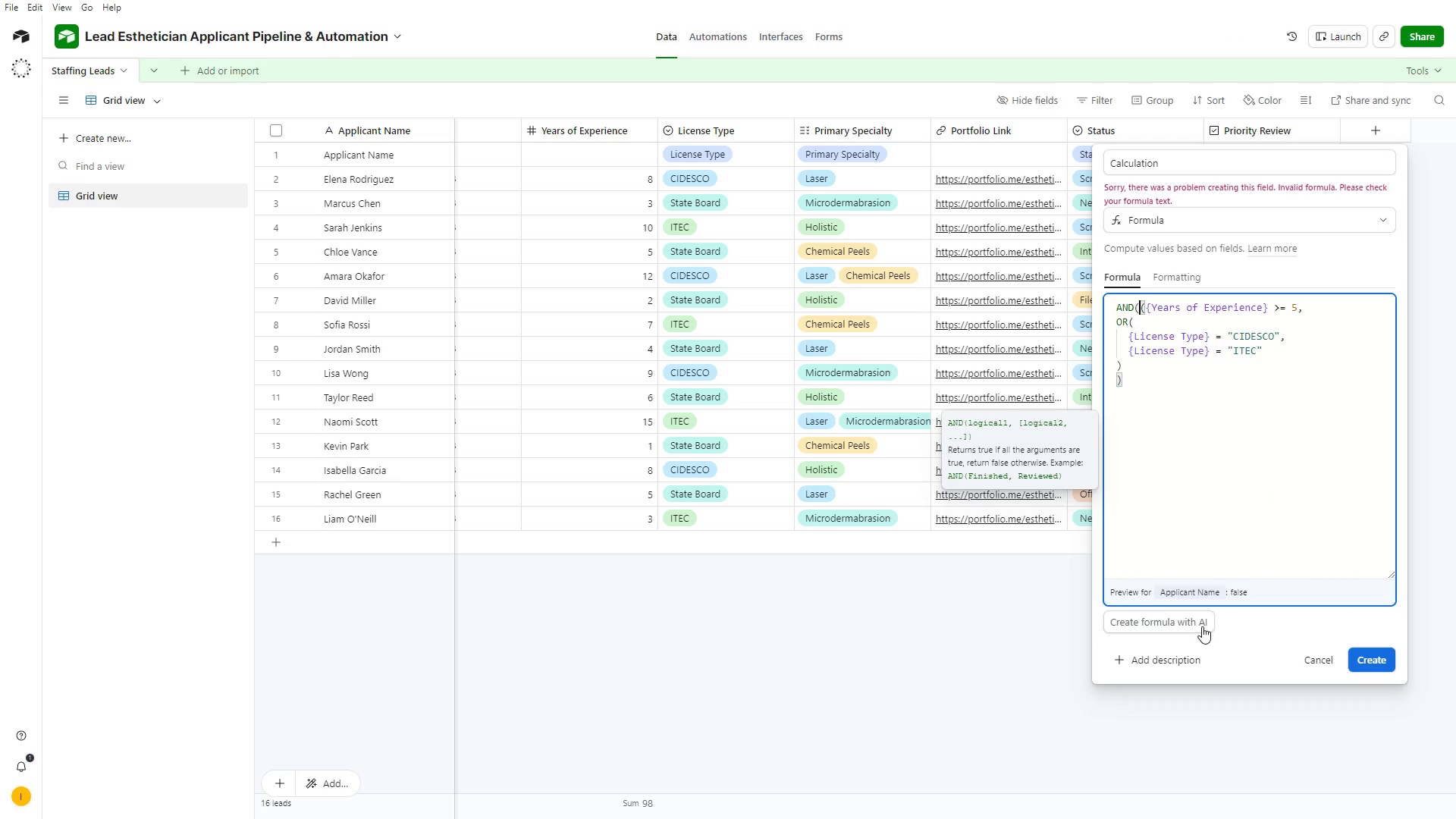 
wait(6.56)
 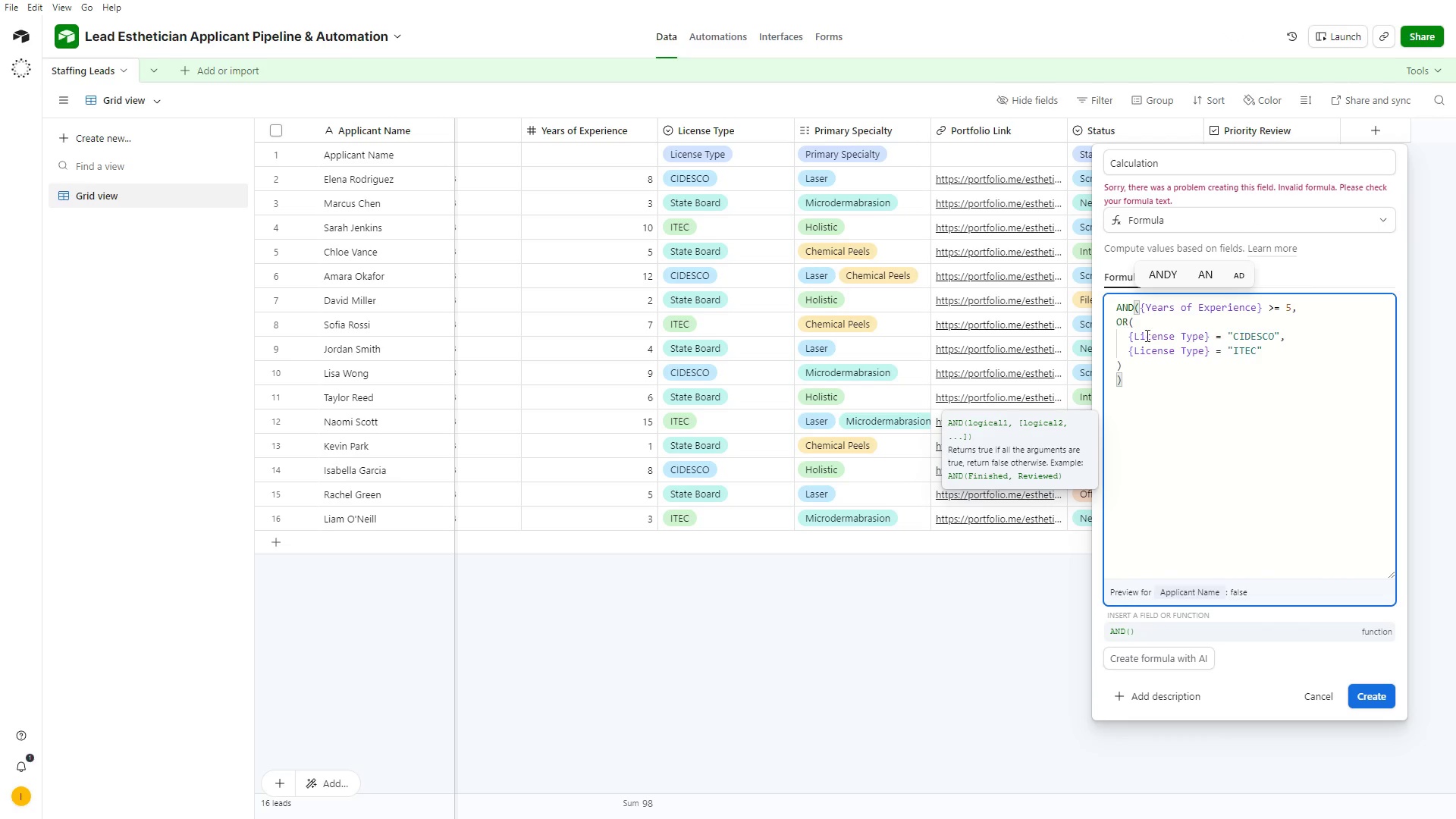 
left_click_drag(start_coordinate=[1113, 306], to_coordinate=[1138, 337])
 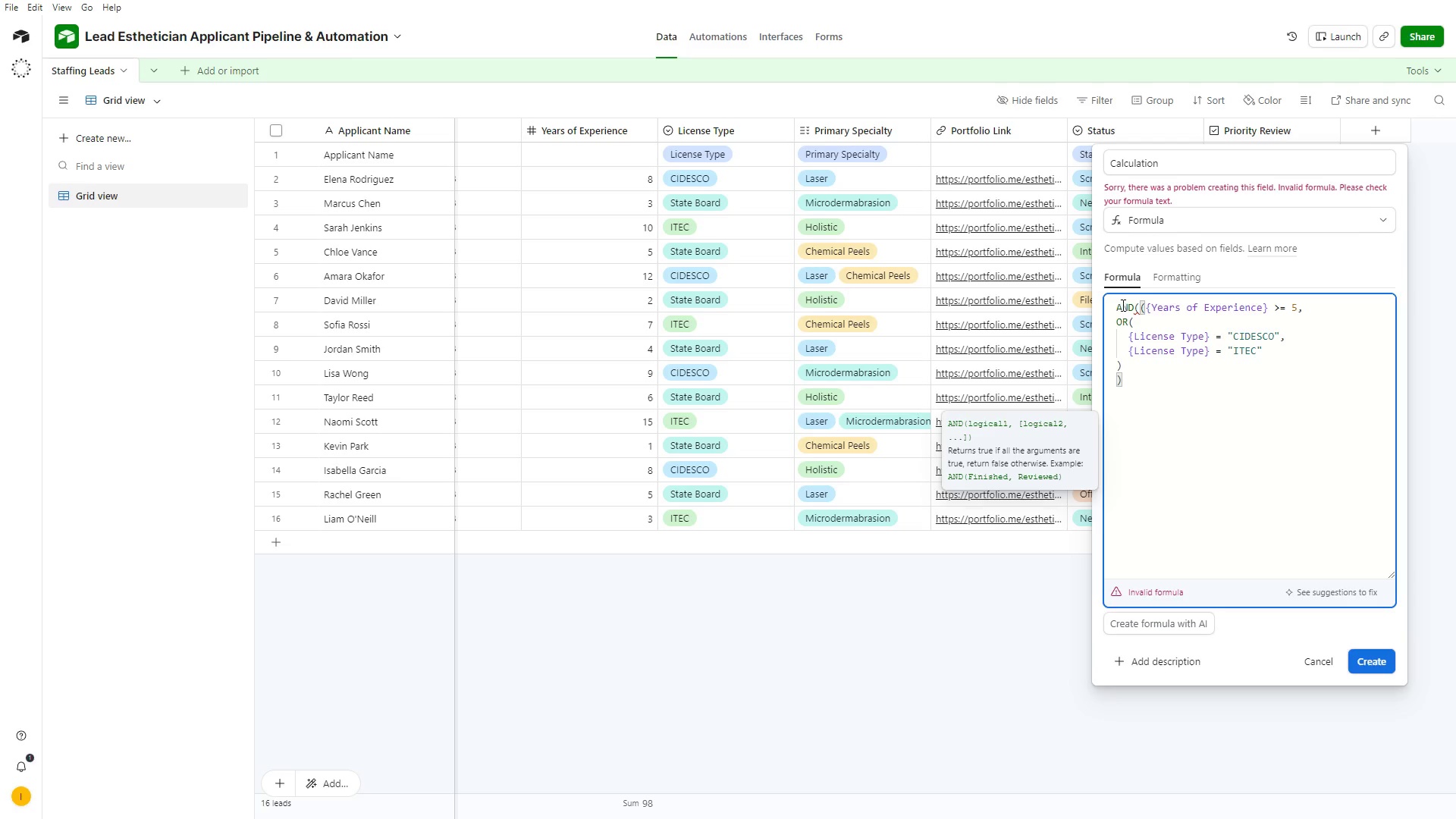 
left_click_drag(start_coordinate=[1119, 305], to_coordinate=[1159, 472])
 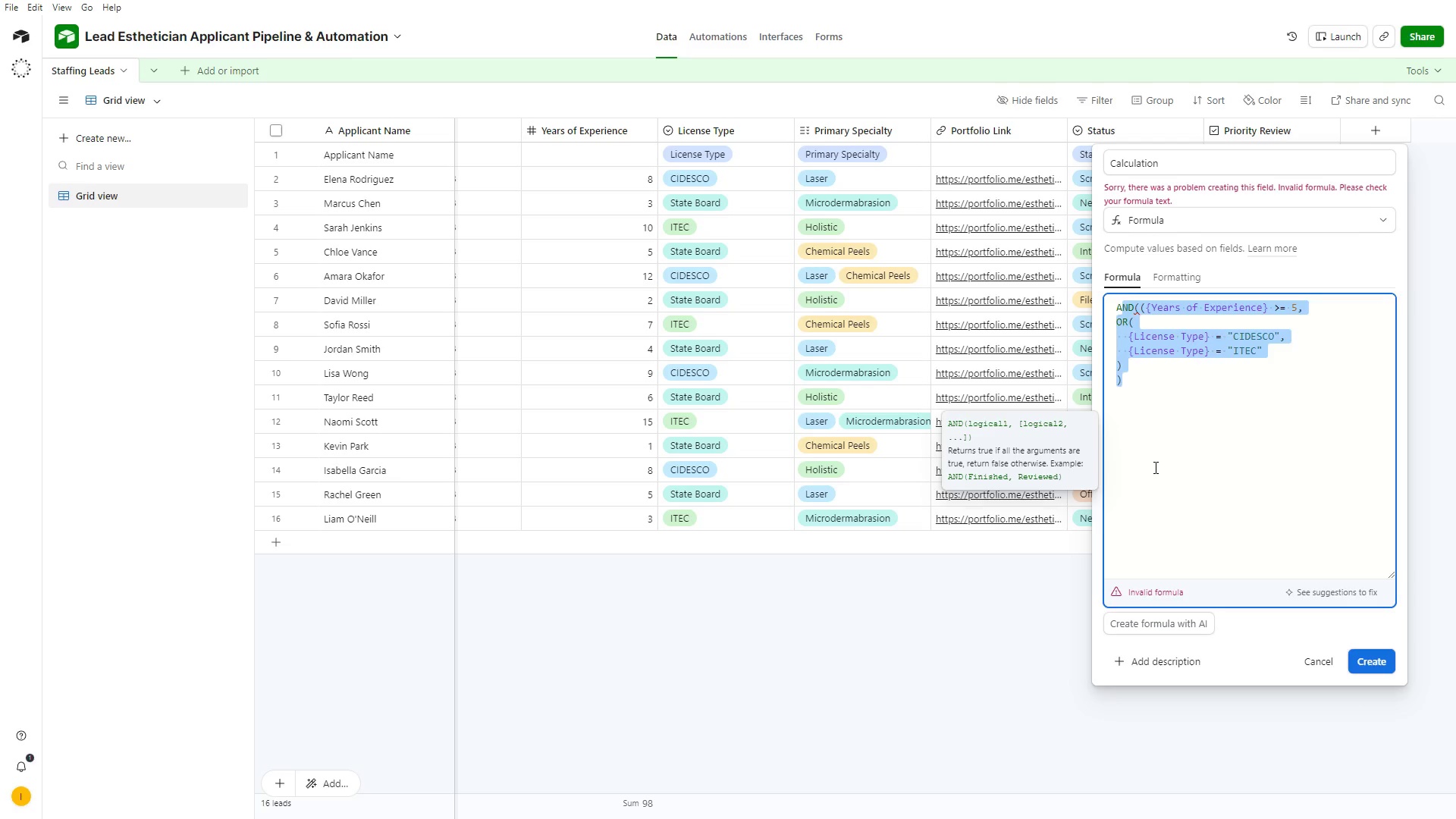 
key(Backspace)
 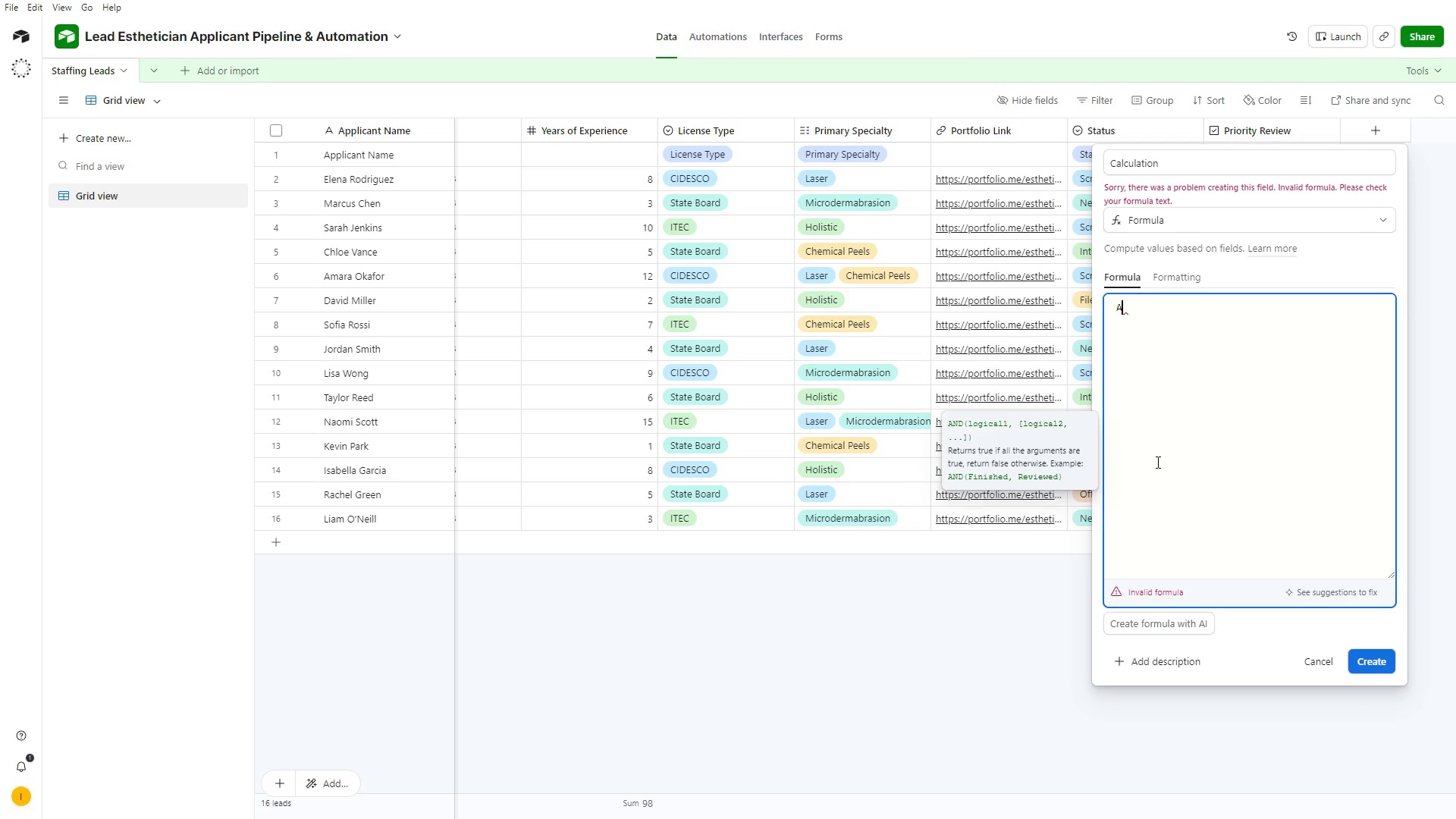 
key(Backspace)
 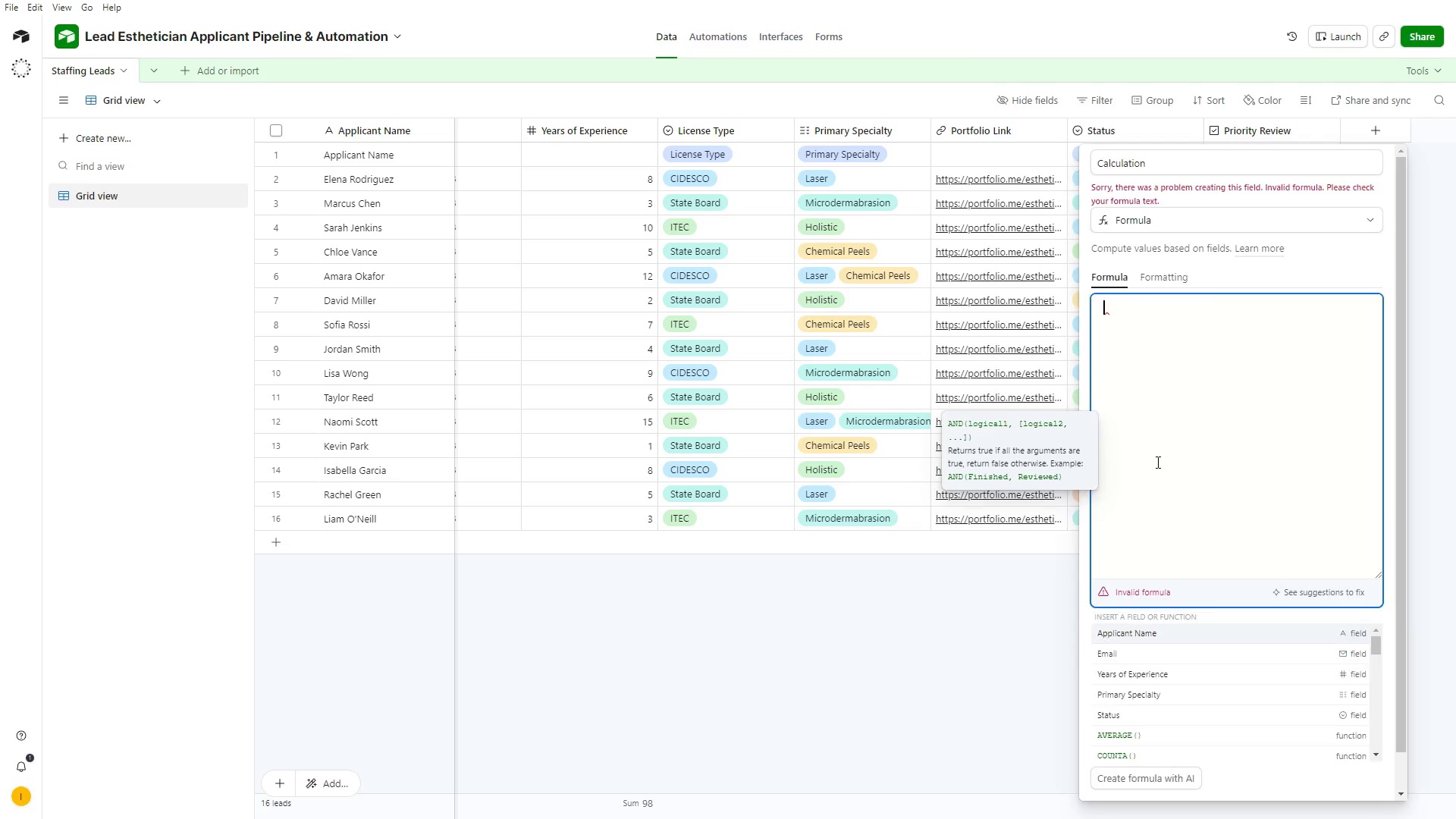 
key(Backspace)
 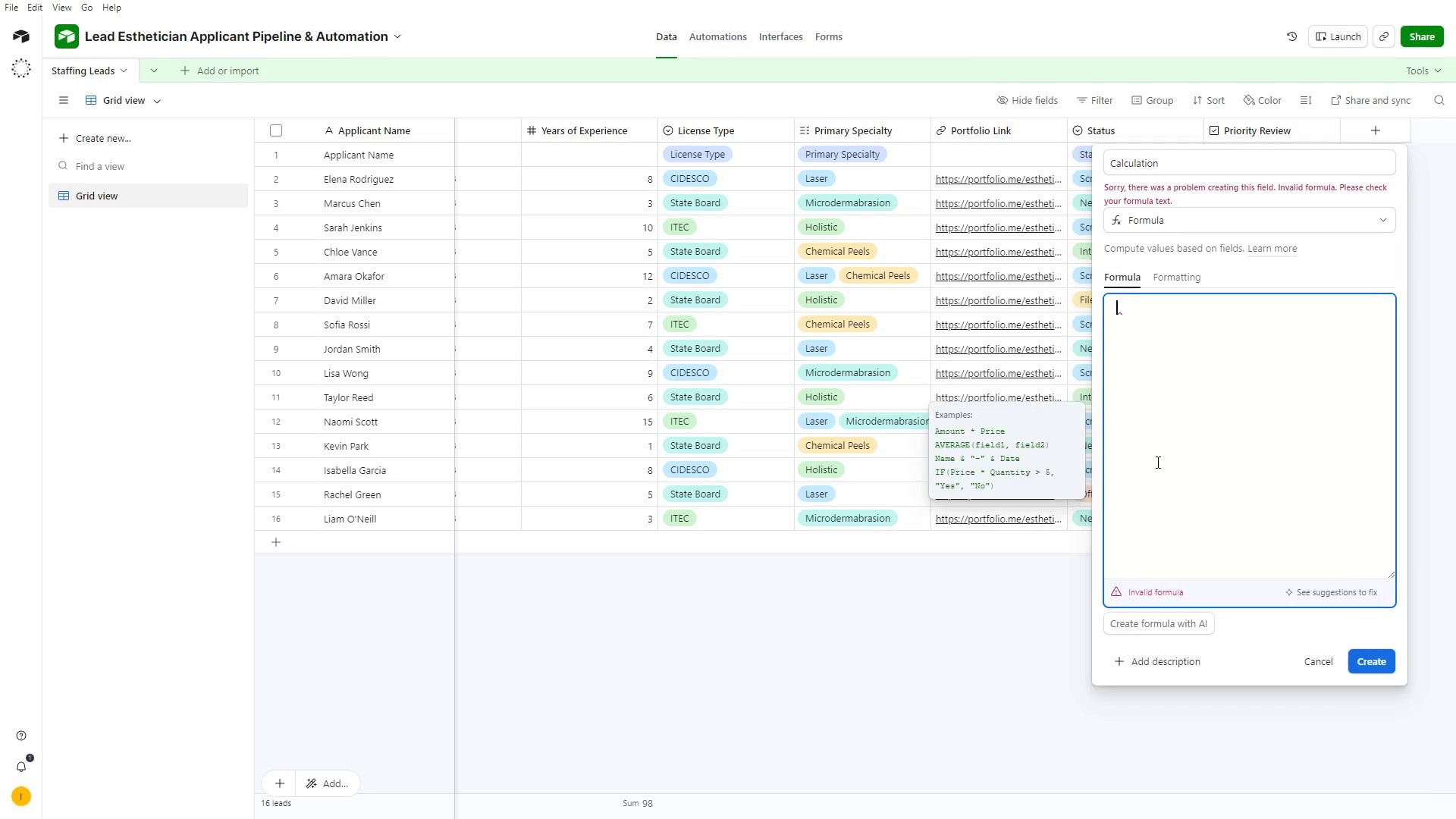 
key(Backspace)
 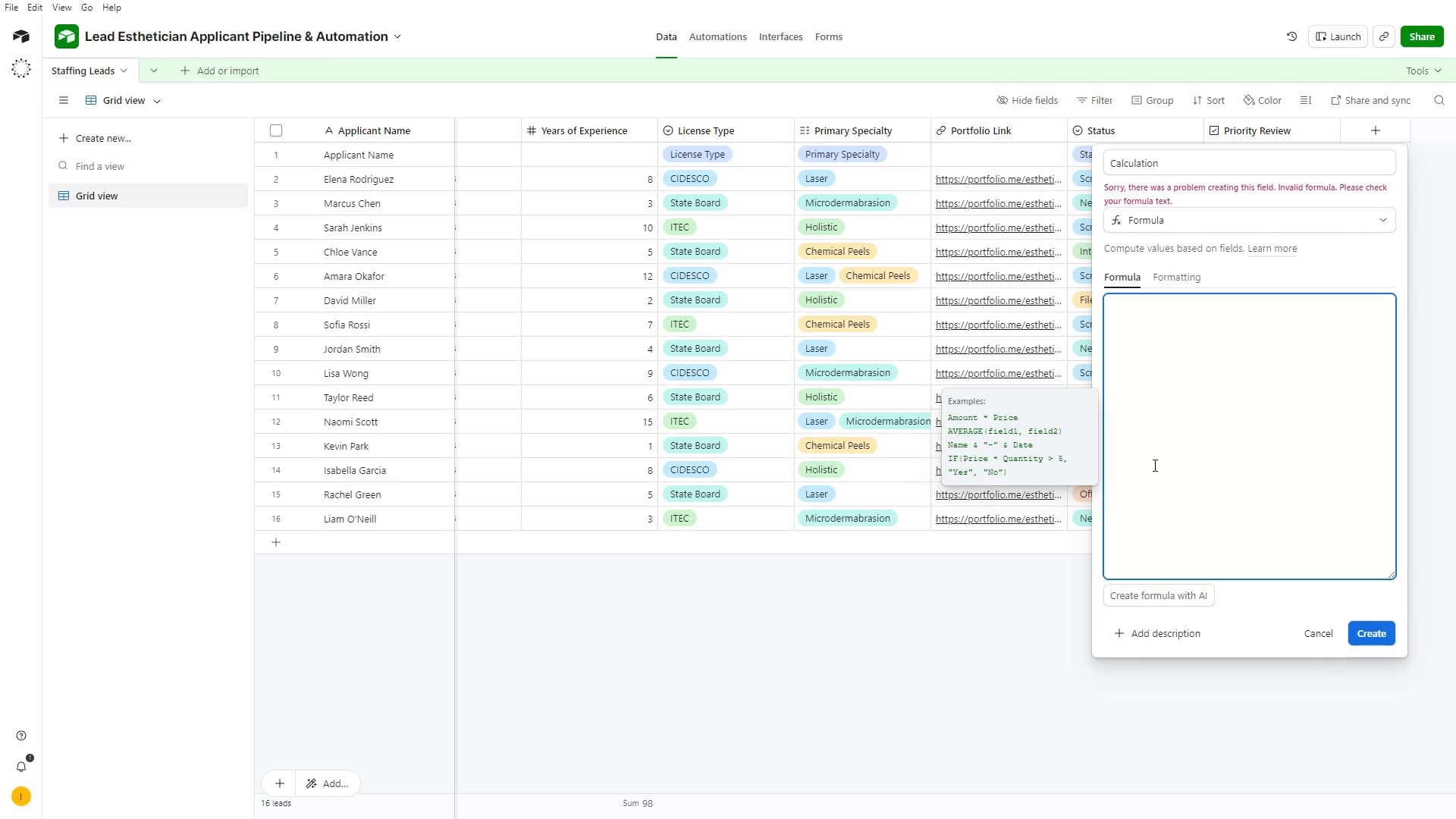 
key(Shift+Comma)
 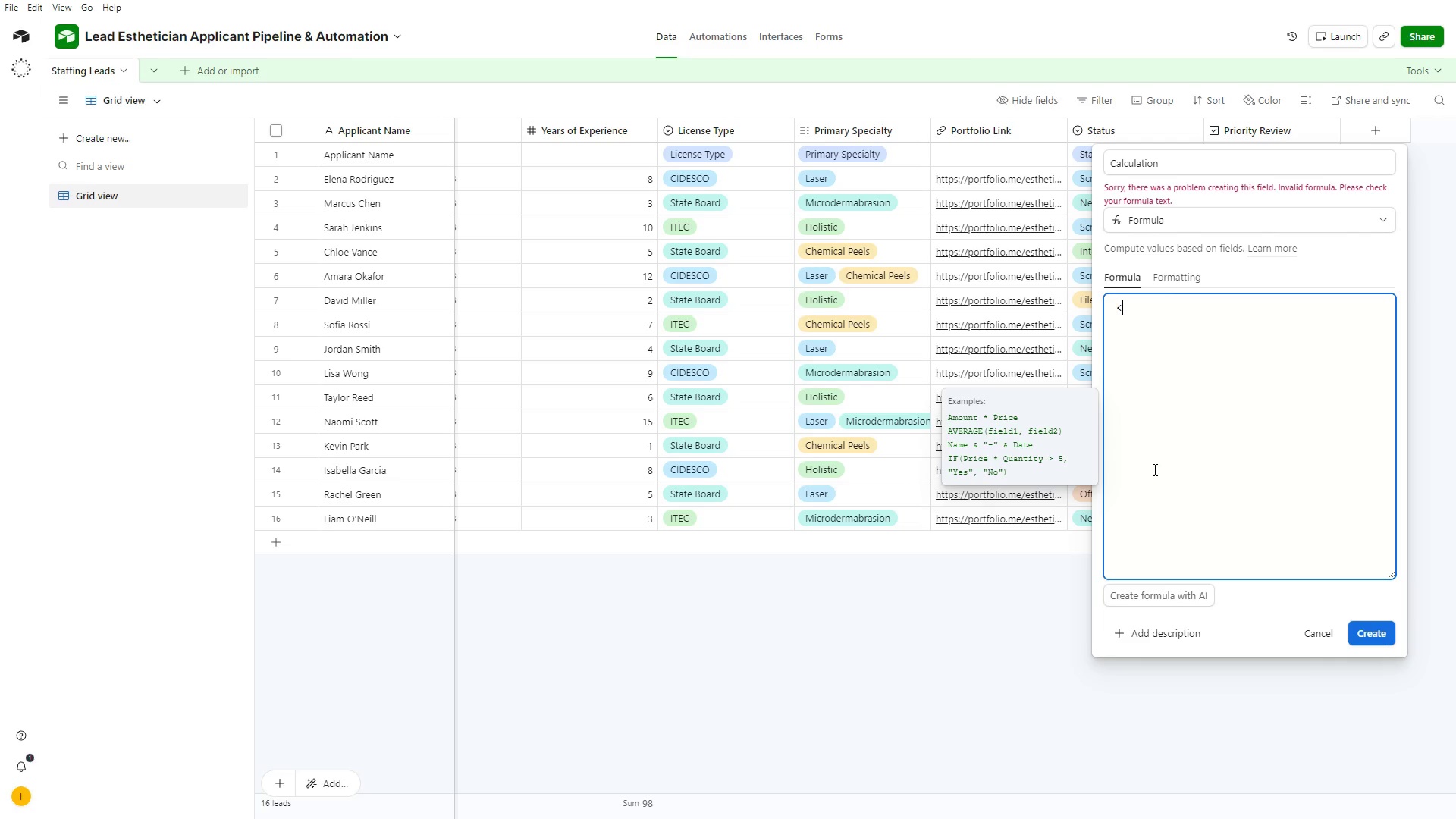 
key(Slash)
 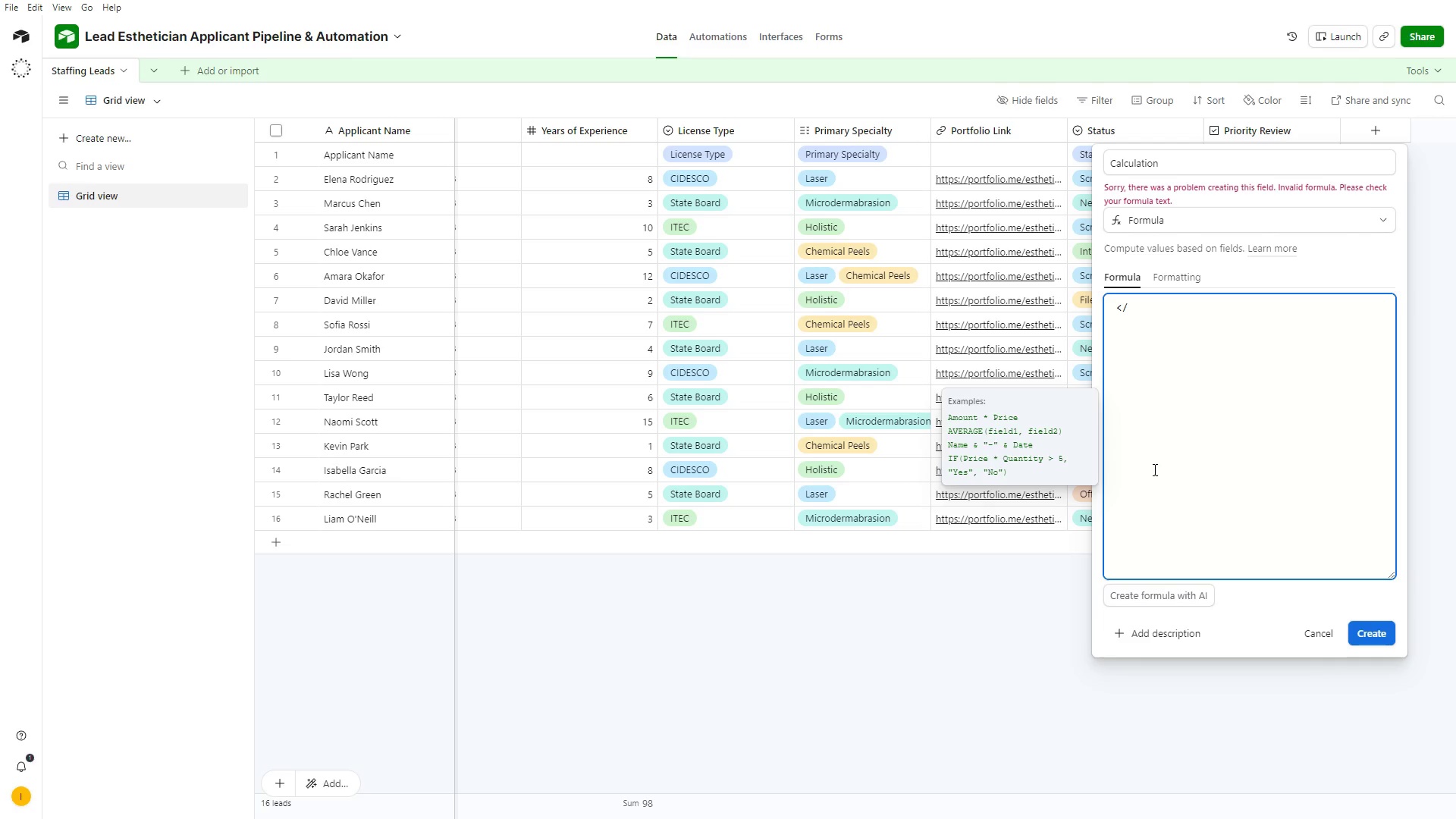 
key(Shift+Period)
 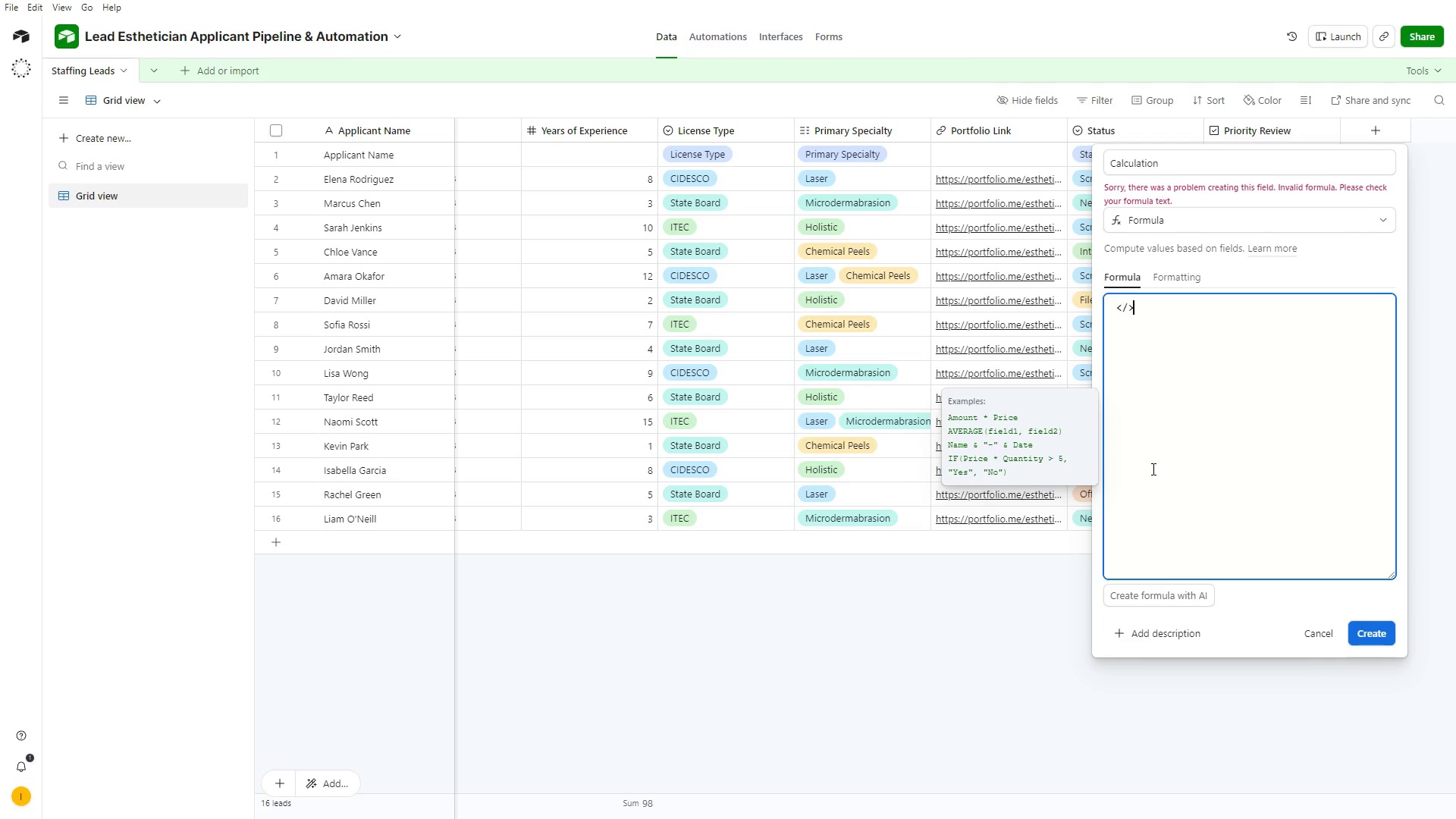 
hold_key(key=Backspace, duration=0.73)
 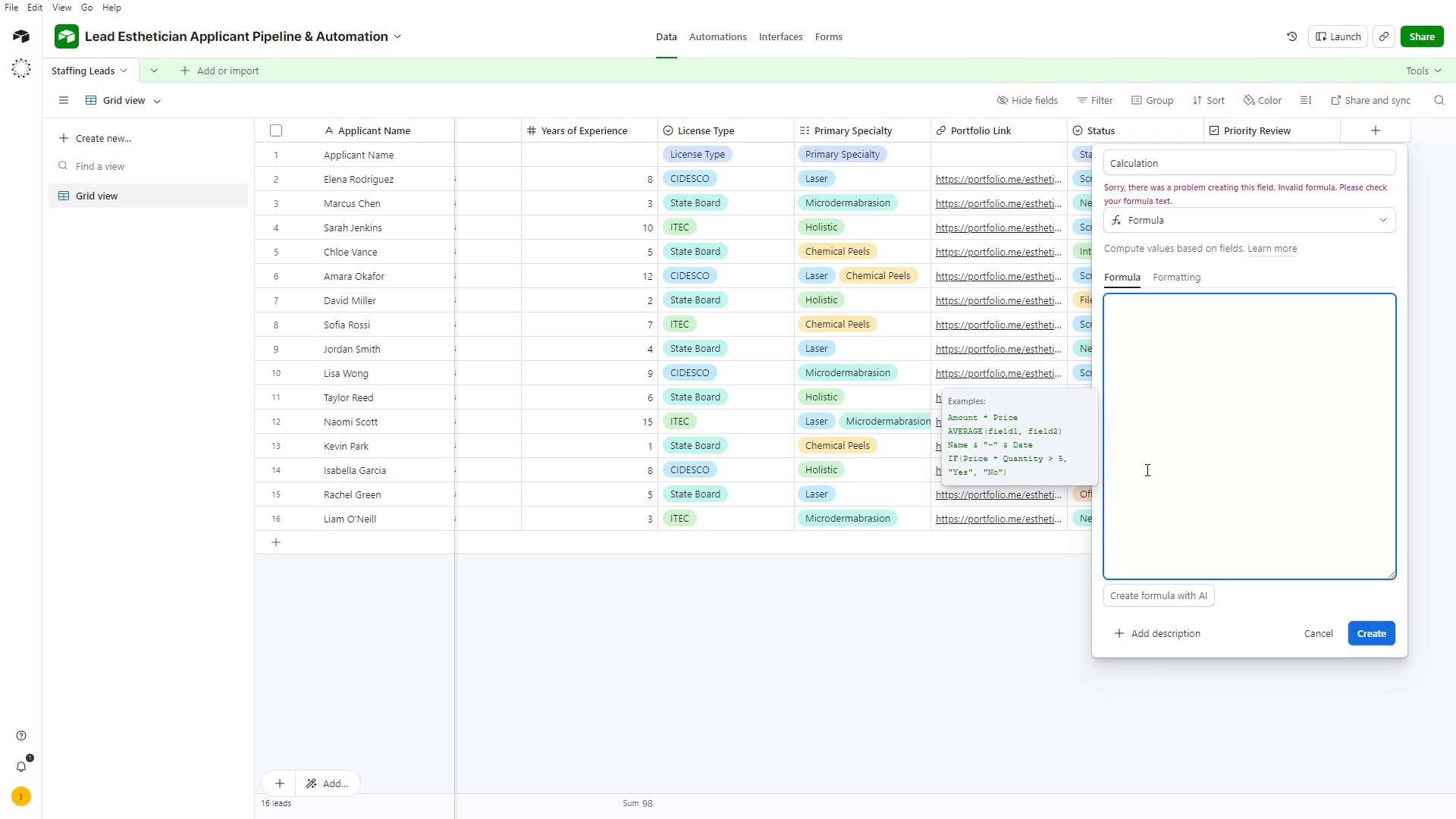 
type(ai)
 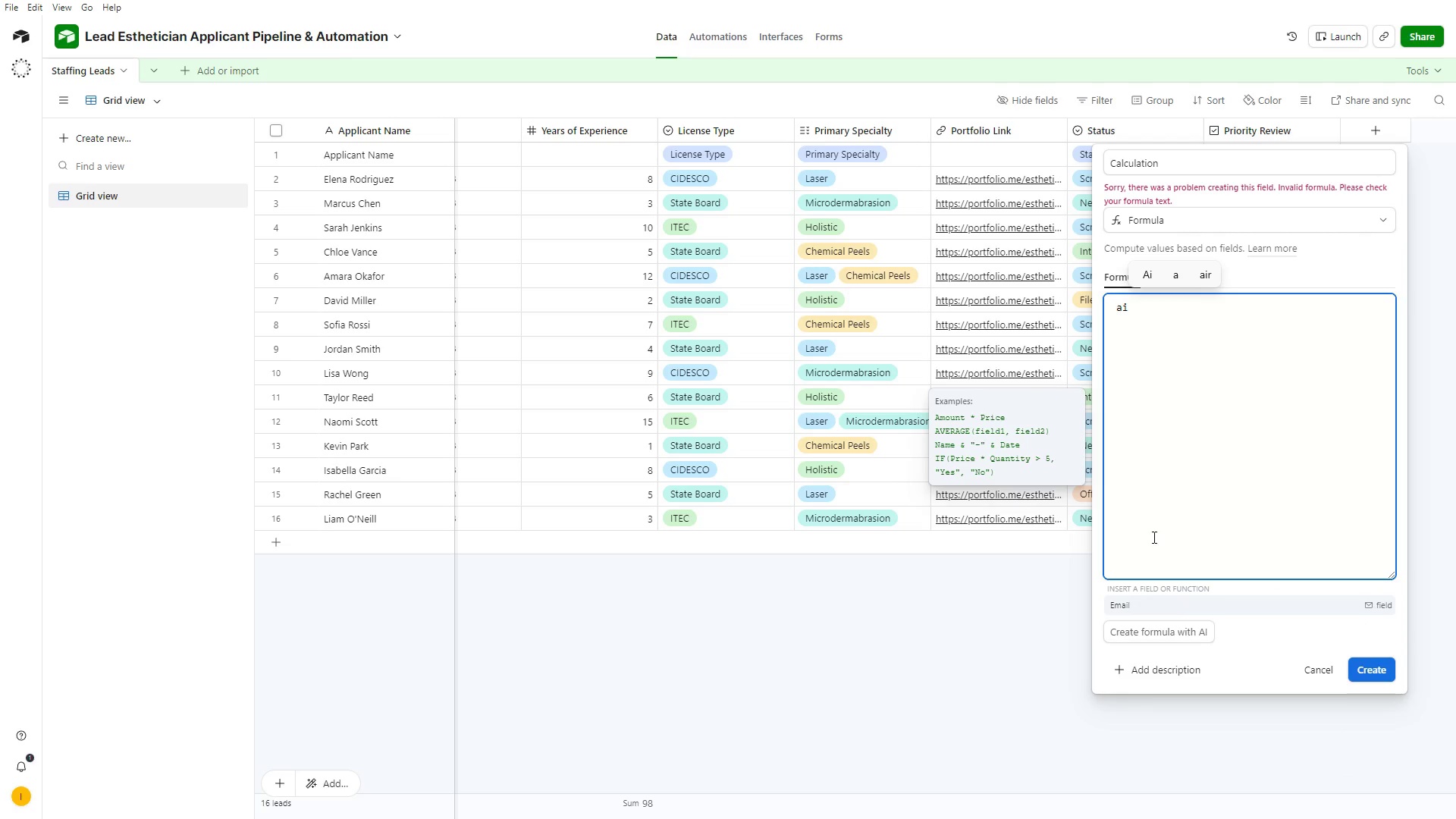 
key(R)
 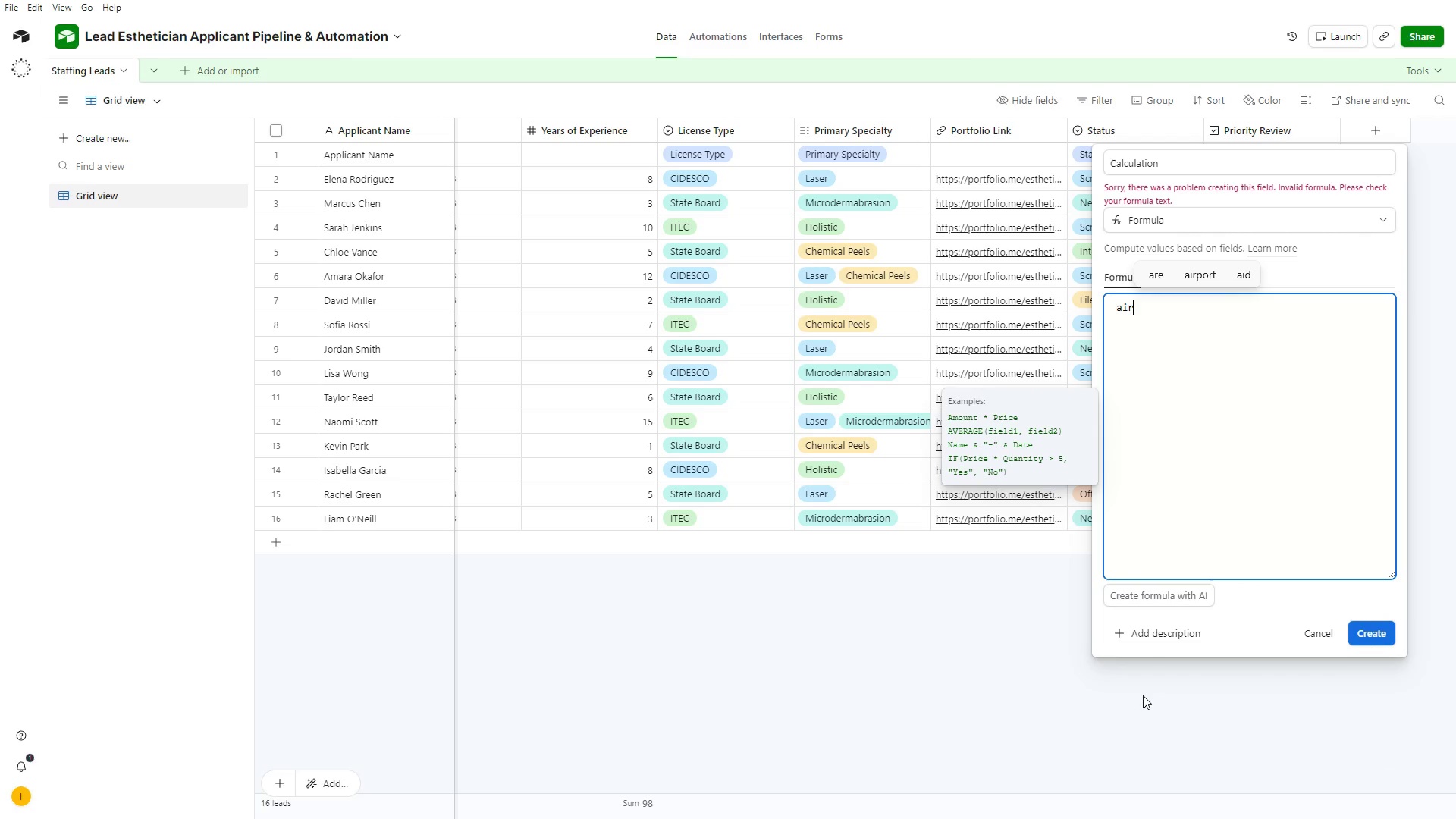 
hold_key(key=Backspace, duration=1.3)
 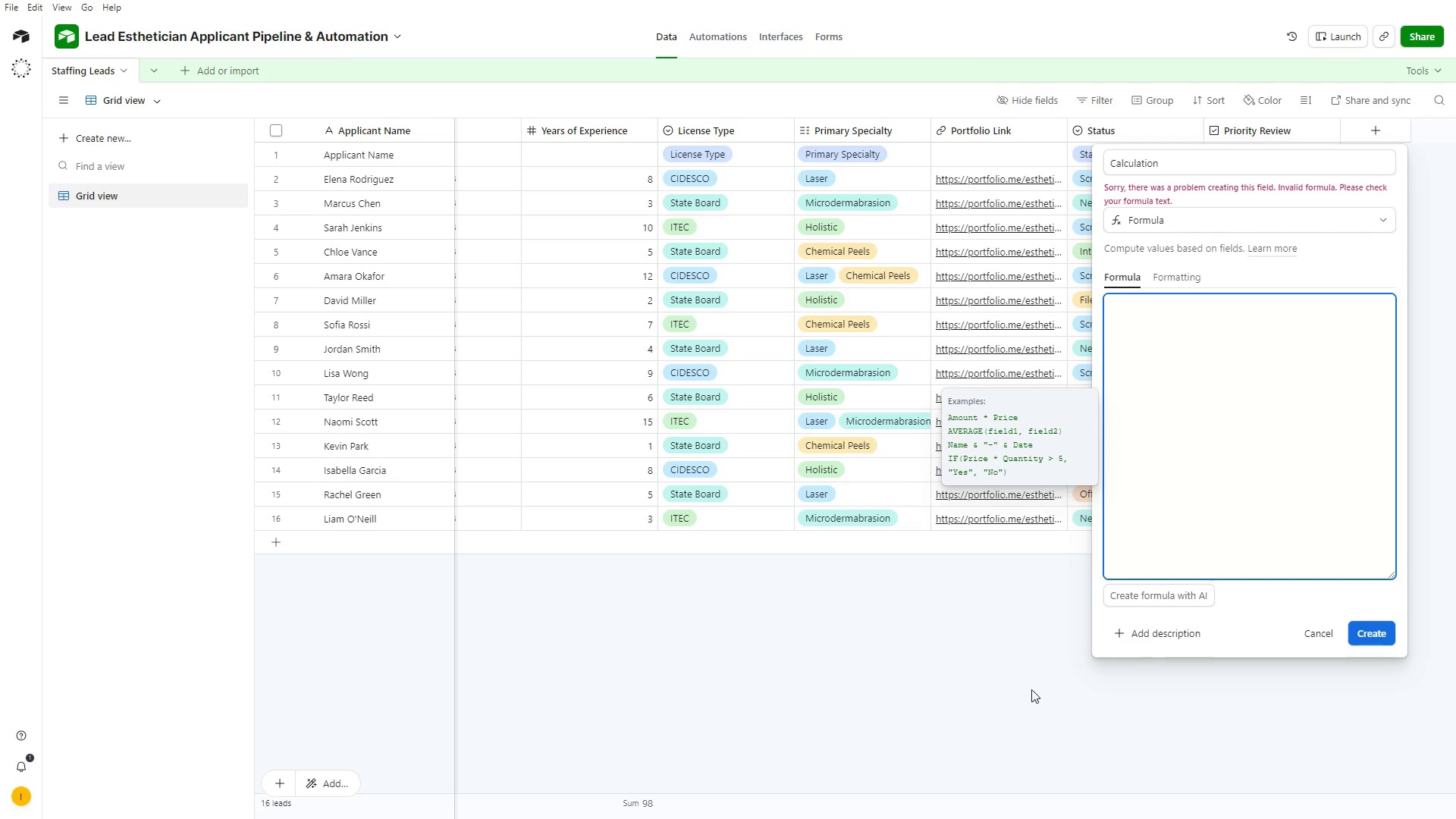 
left_click([1037, 647])
 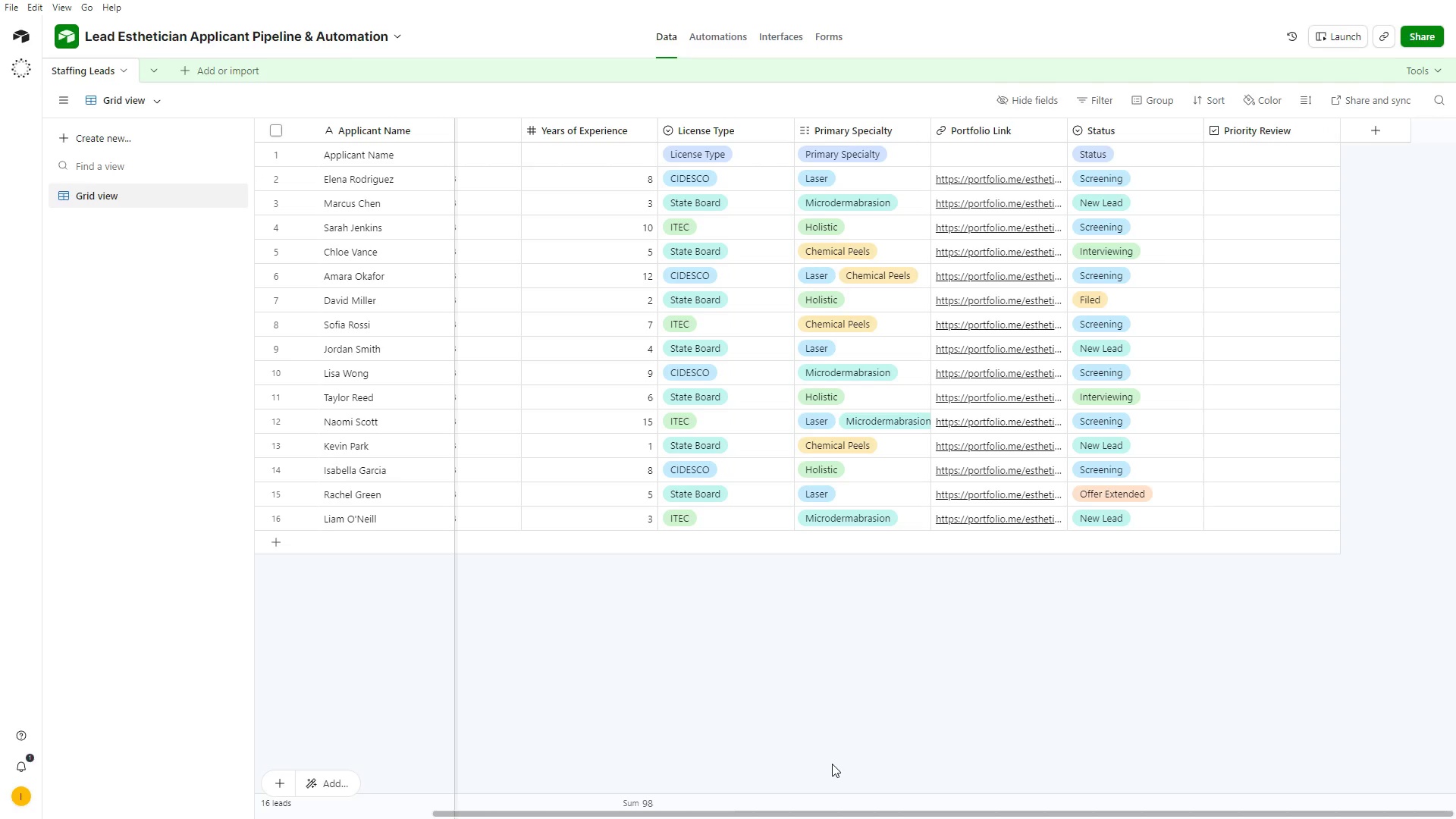 
wait(19.3)
 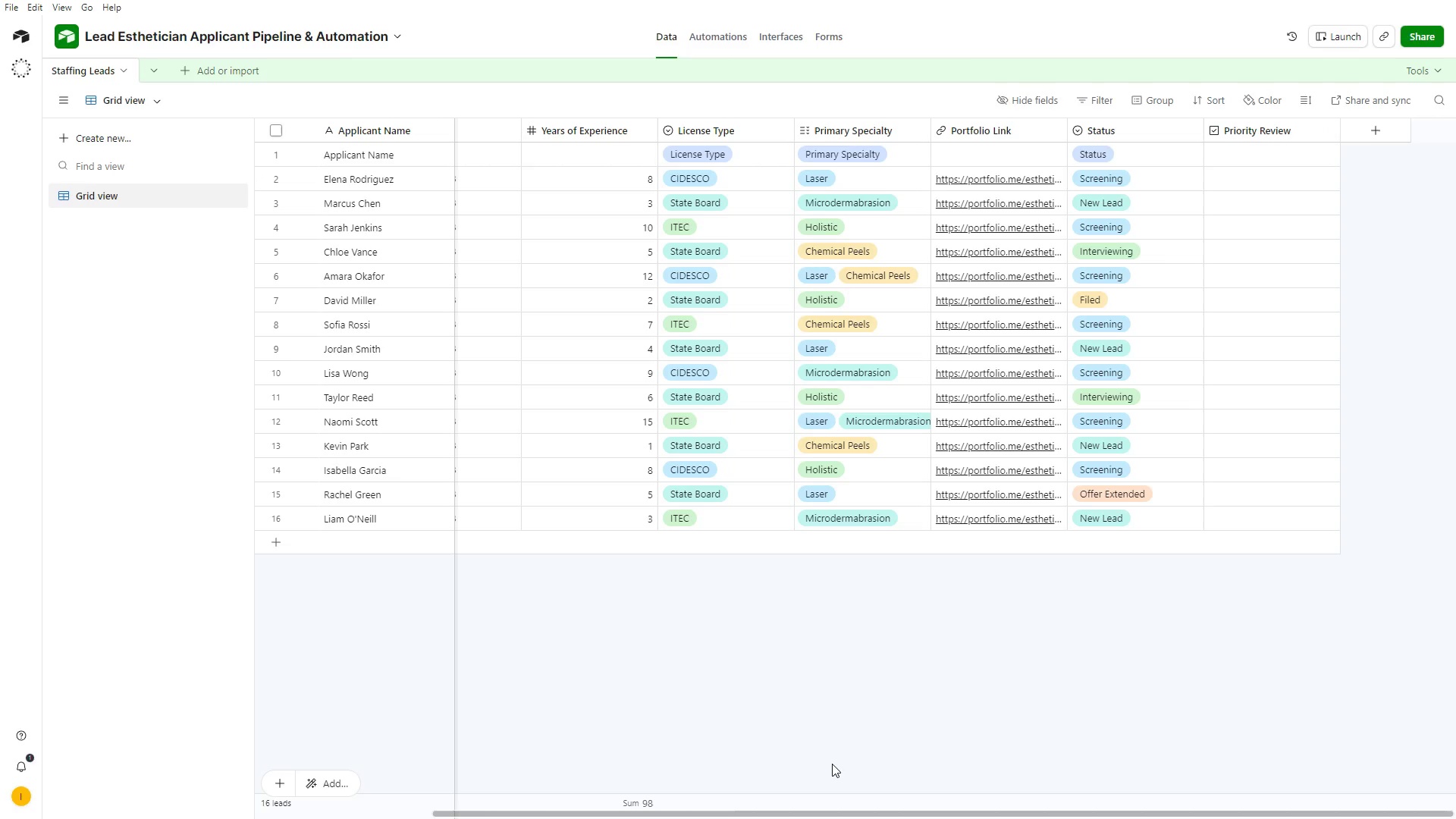 
key(Alt+AltLeft)
 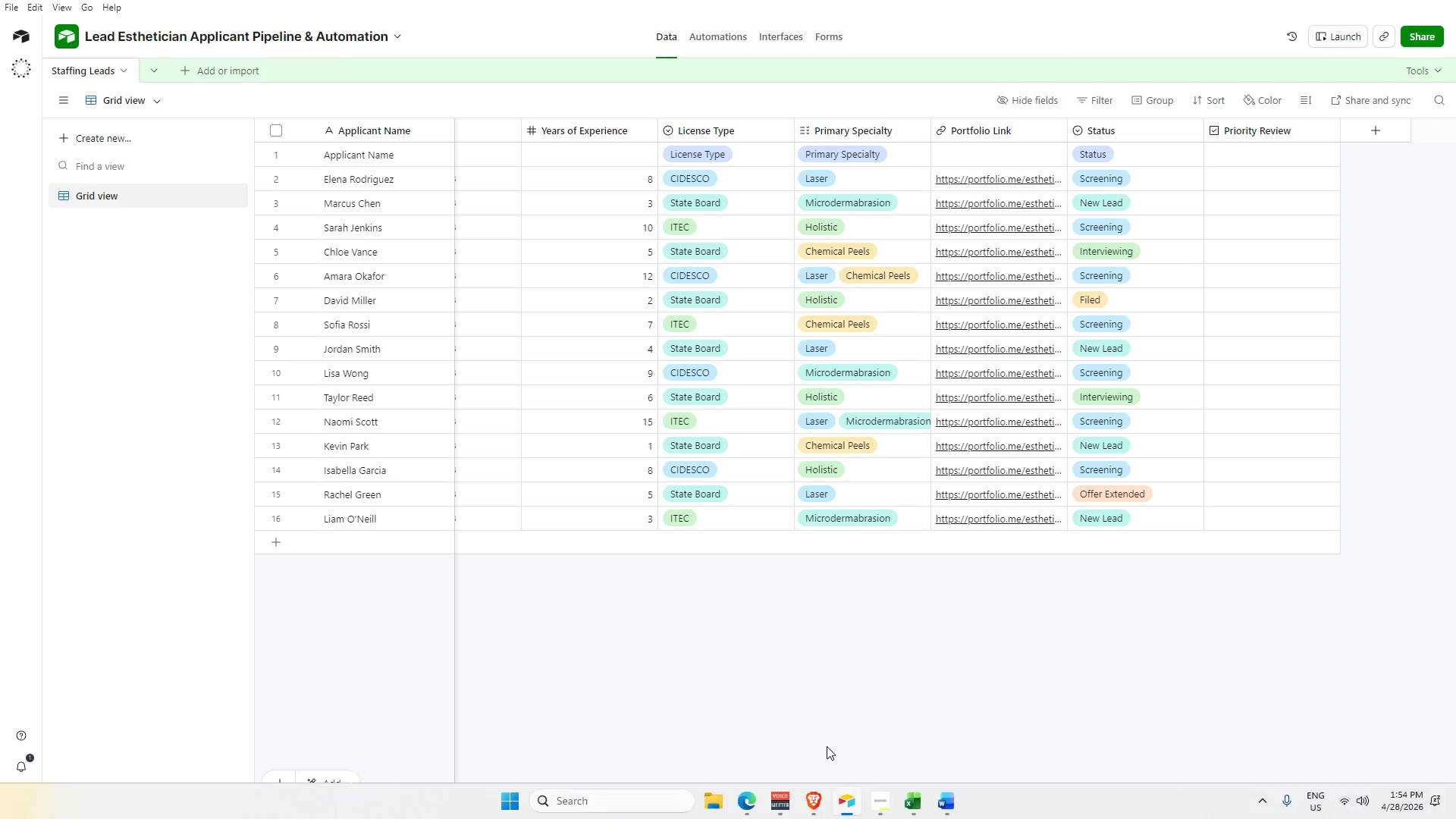 
key(Alt+Tab)